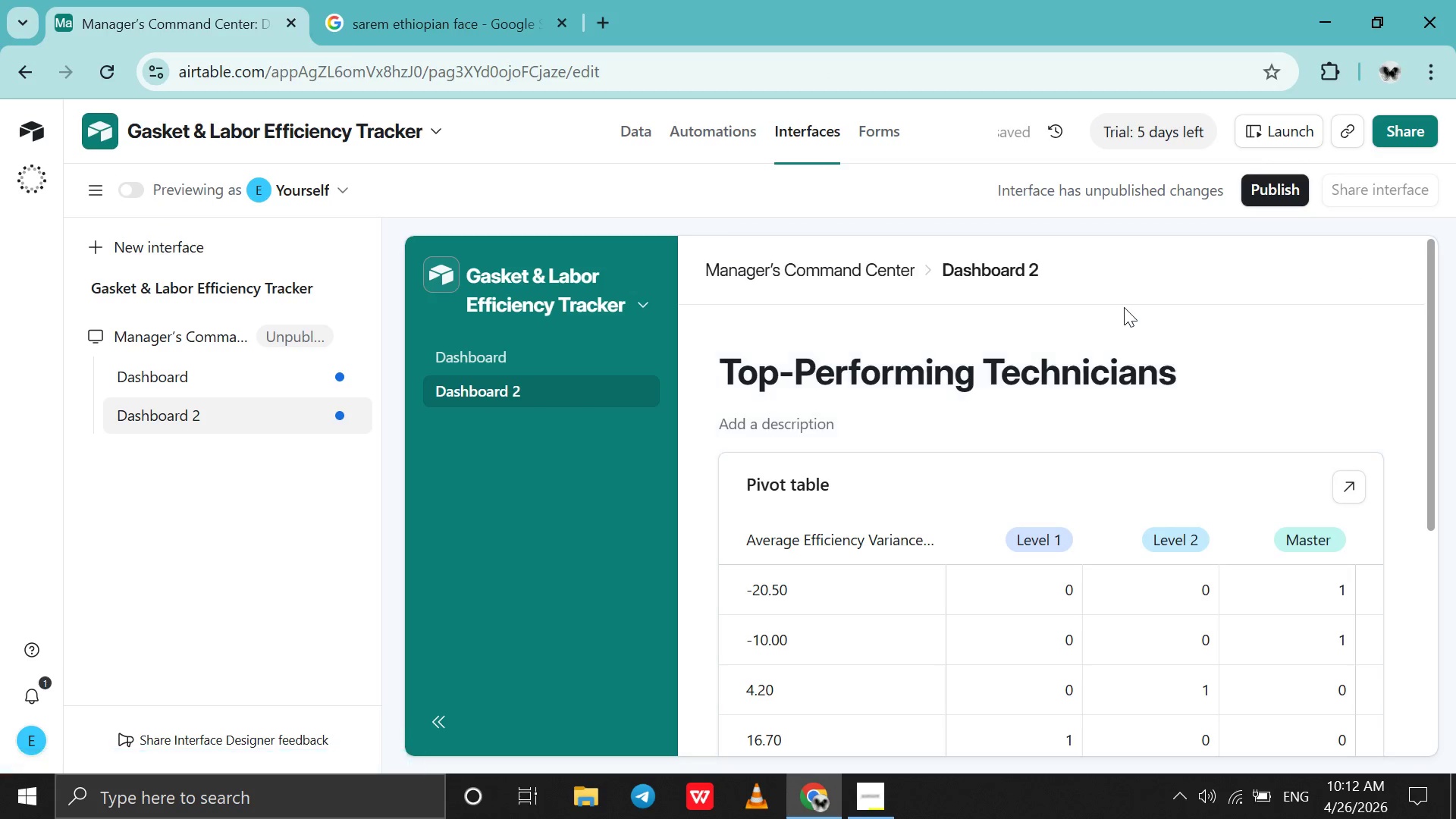 
left_click([1112, 547])
 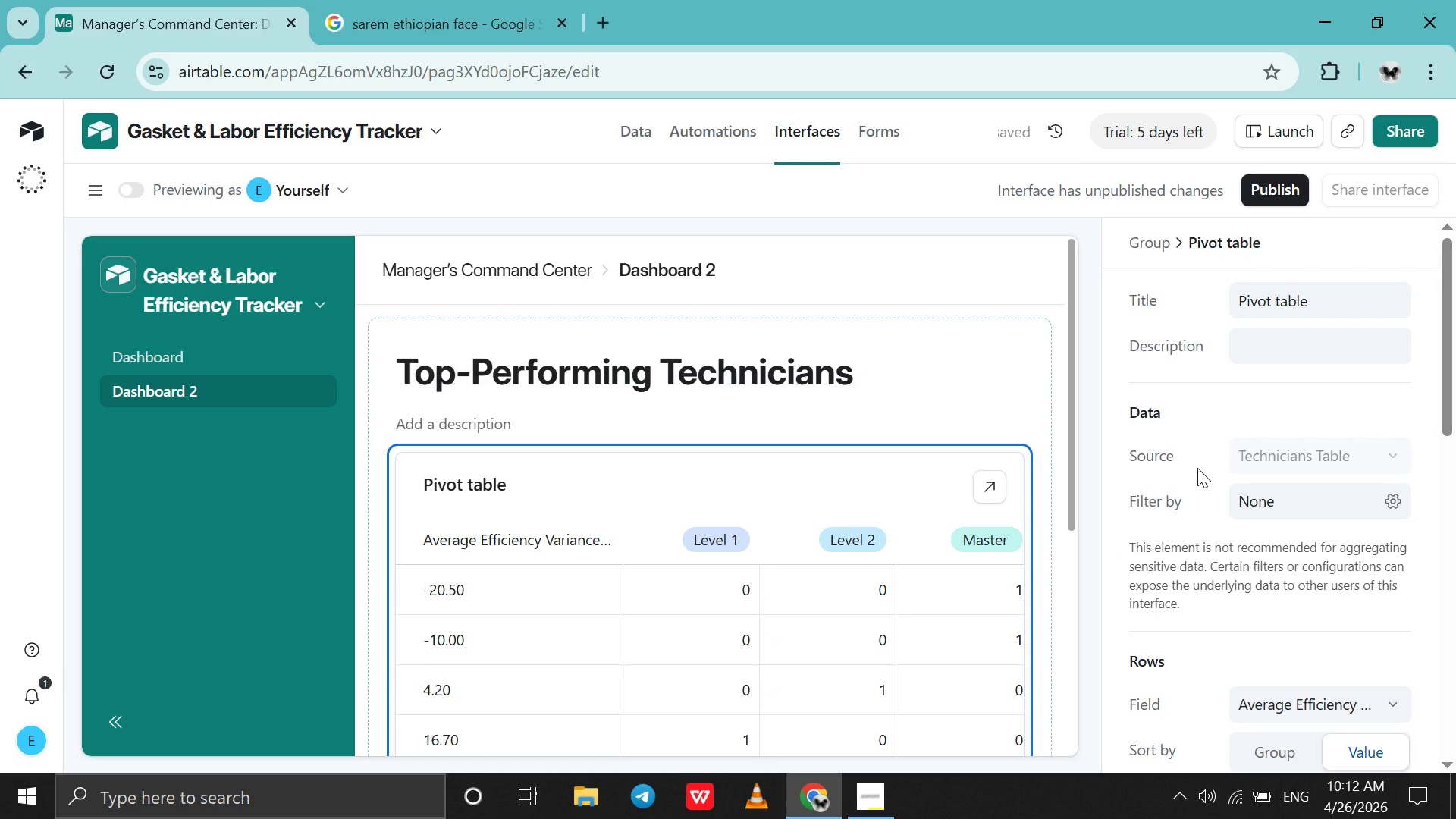 
scroll: coordinate [1243, 483], scroll_direction: down, amount: 12.0
 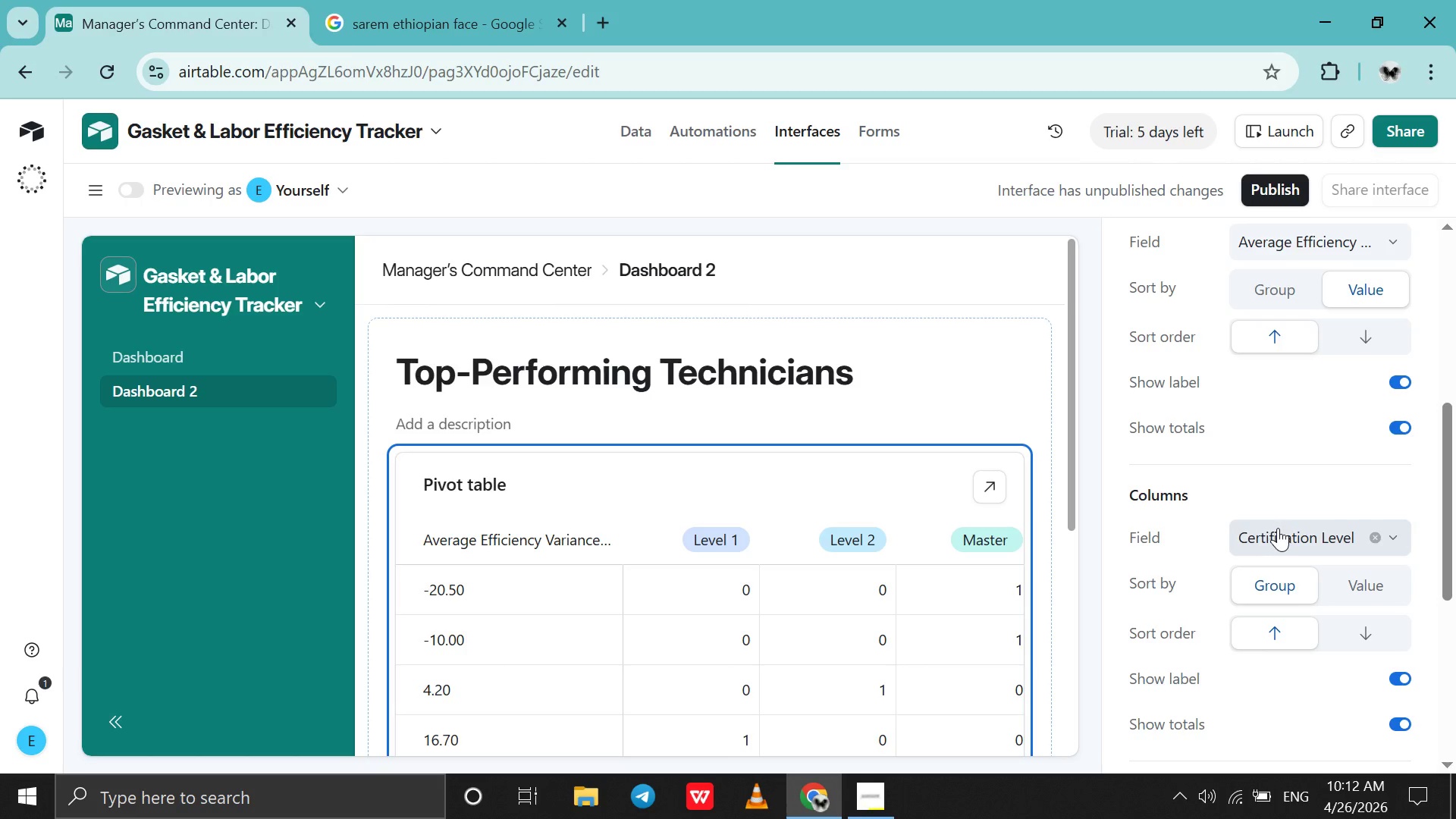 
left_click([1278, 528])
 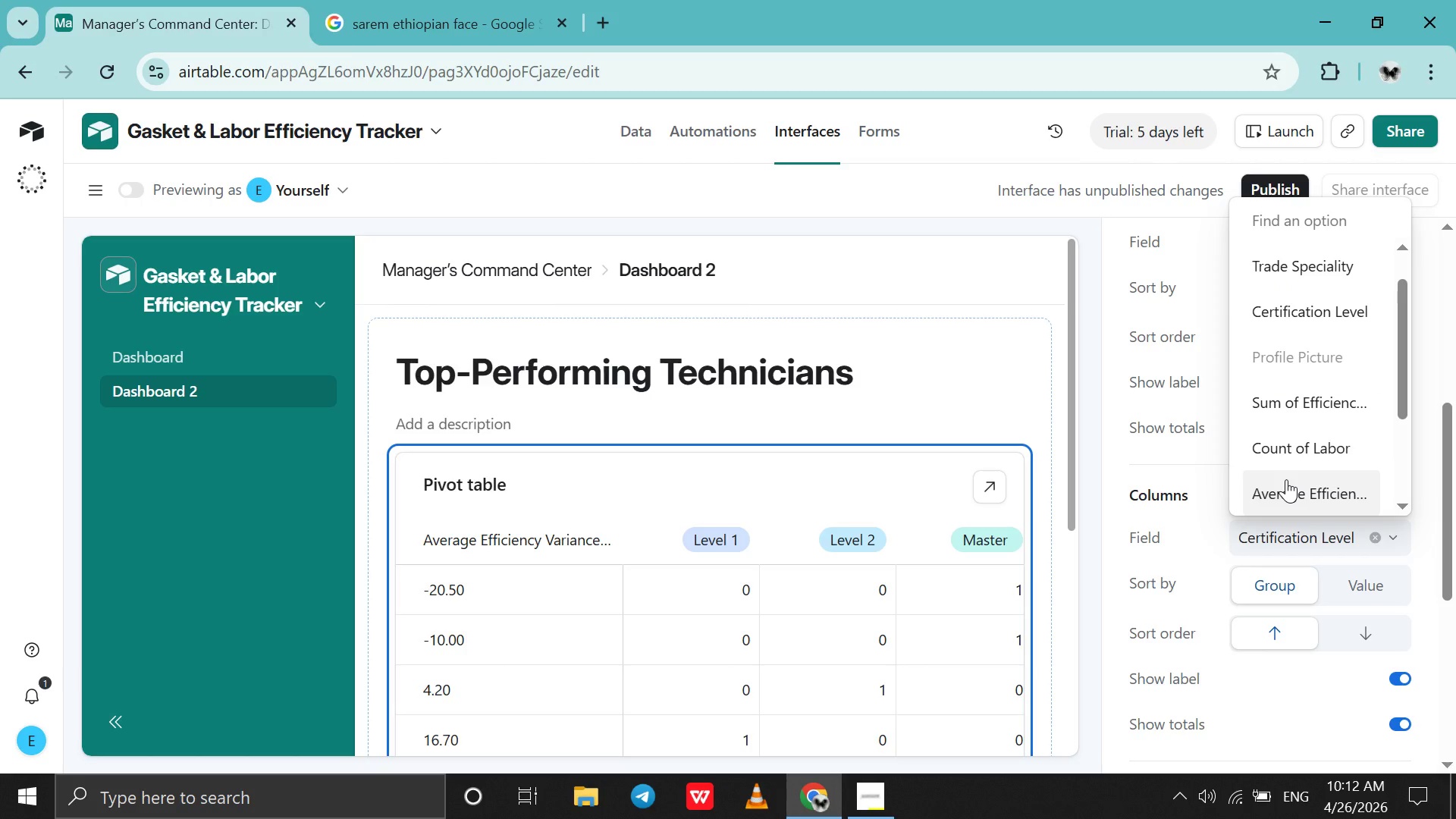 
left_click([1286, 479])
 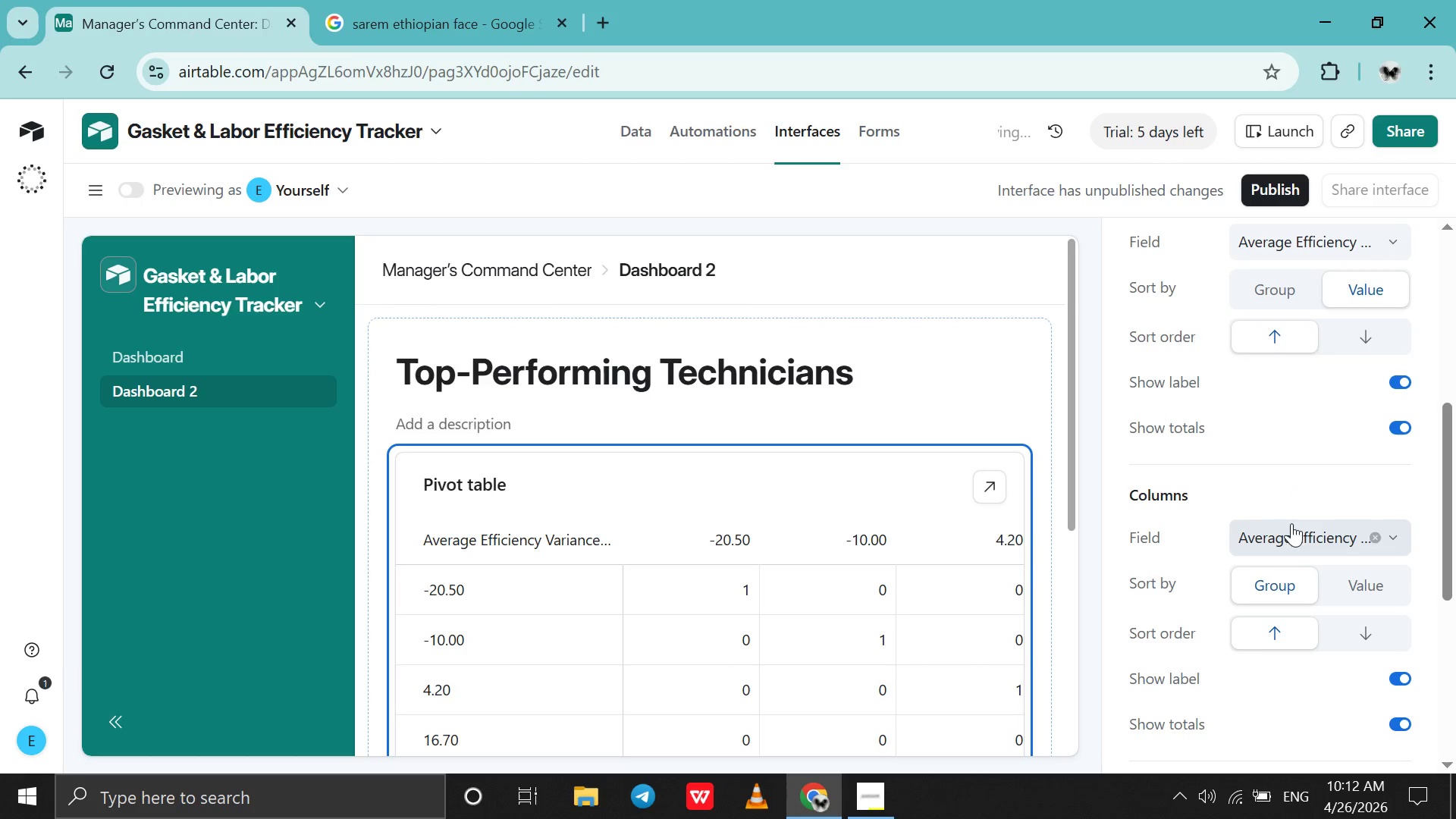 
left_click([1294, 535])
 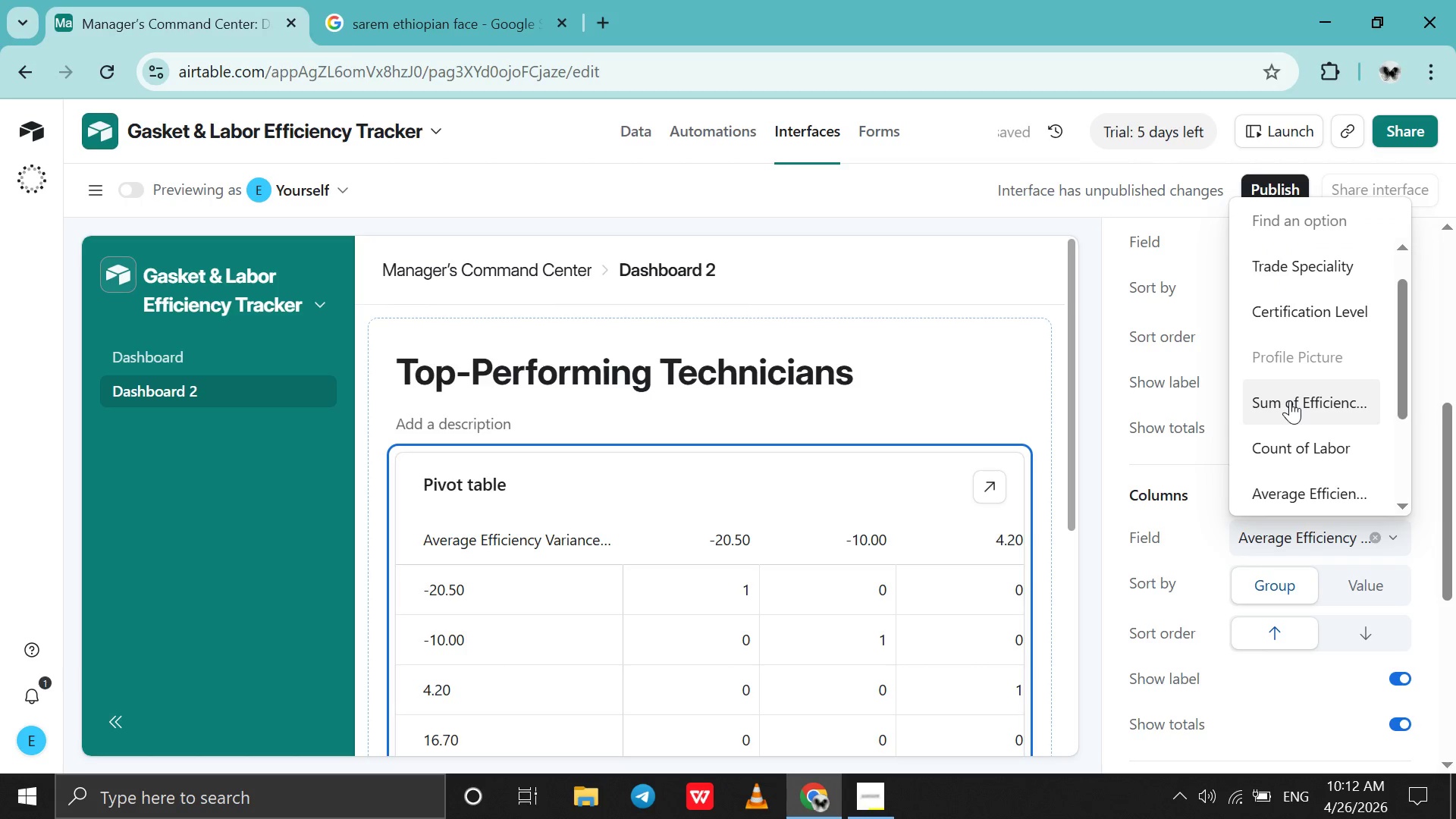 
scroll: coordinate [1290, 400], scroll_direction: down, amount: 4.0
 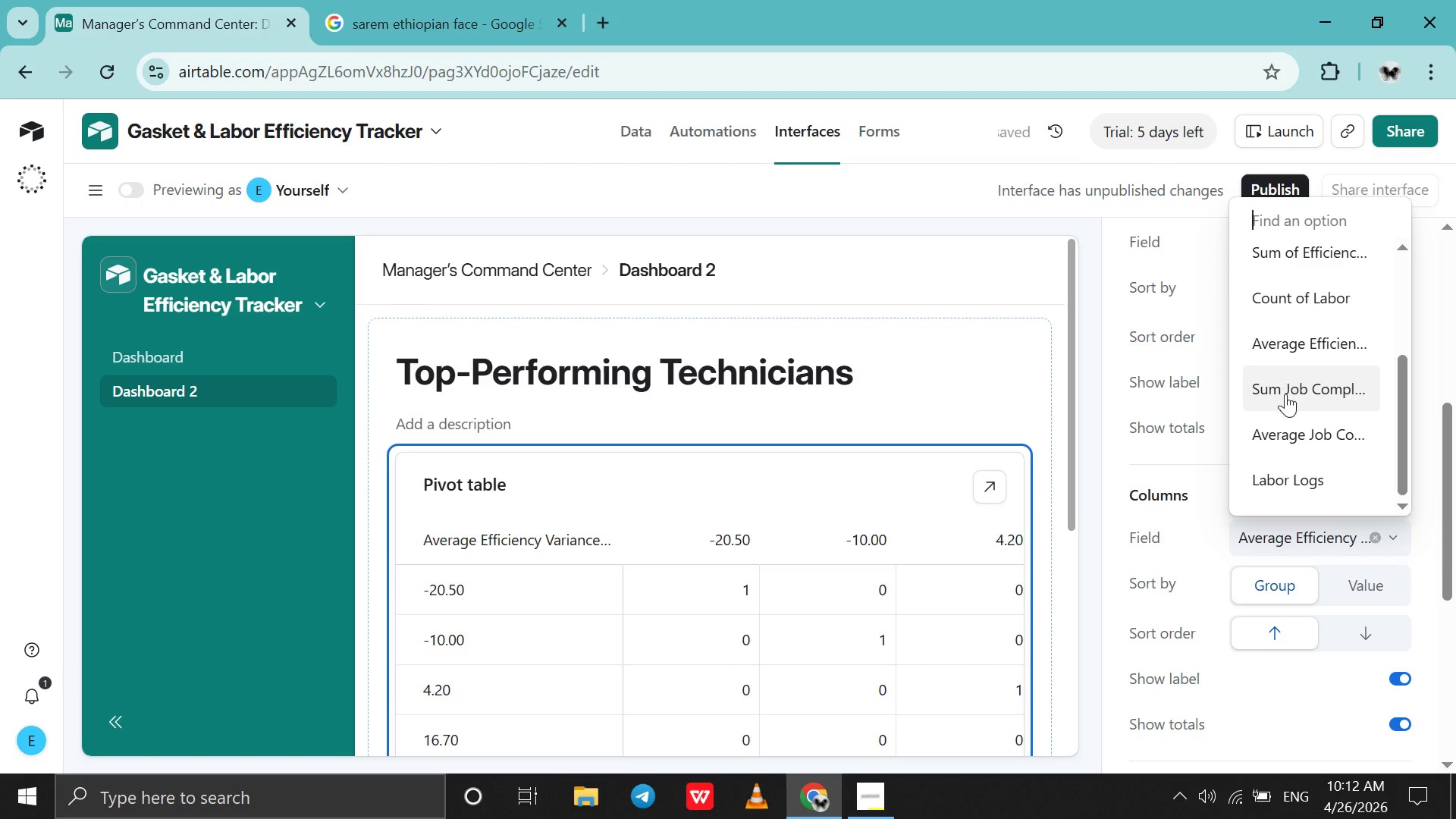 
left_click([1291, 441])
 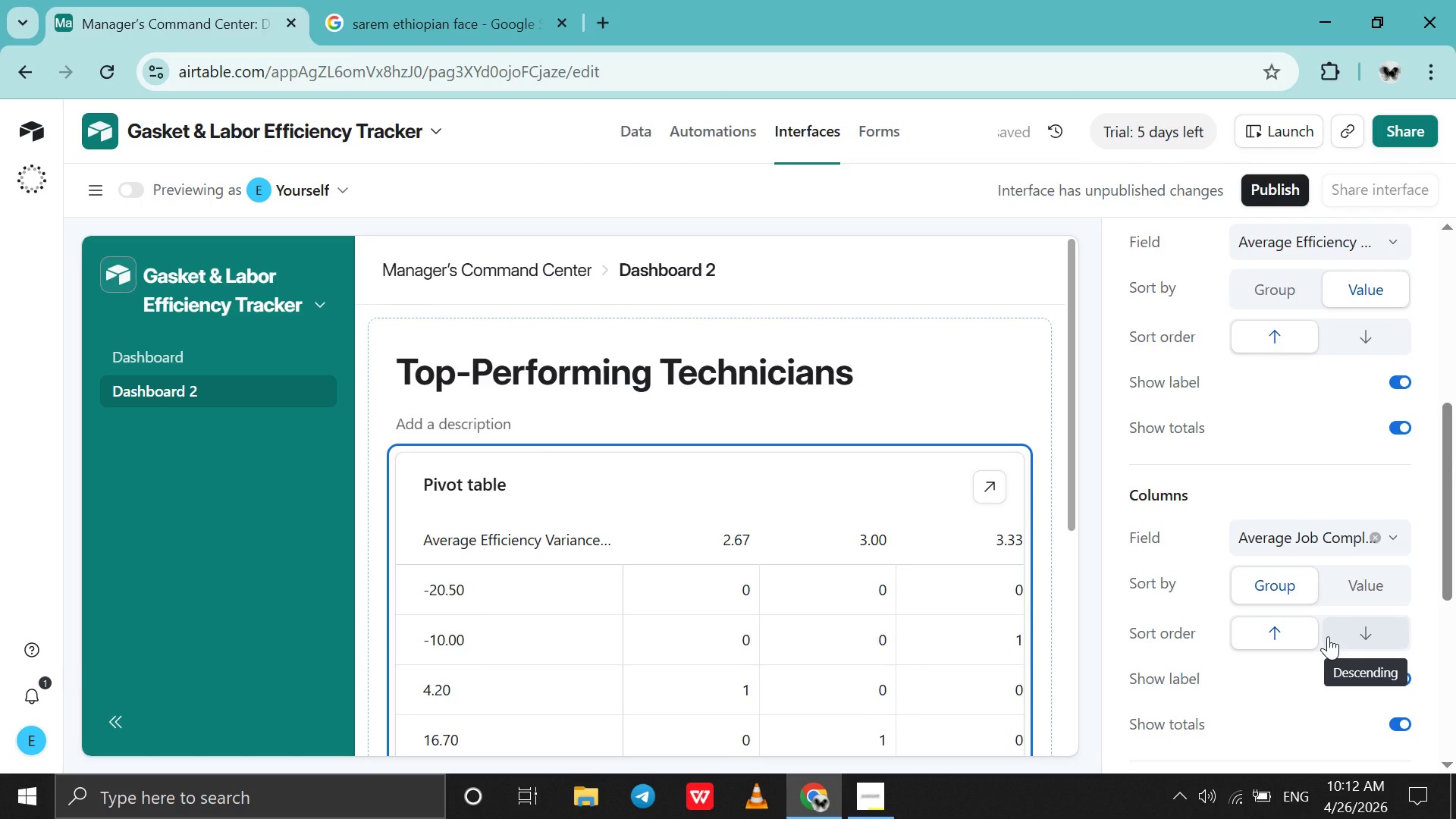 
left_click([1348, 636])
 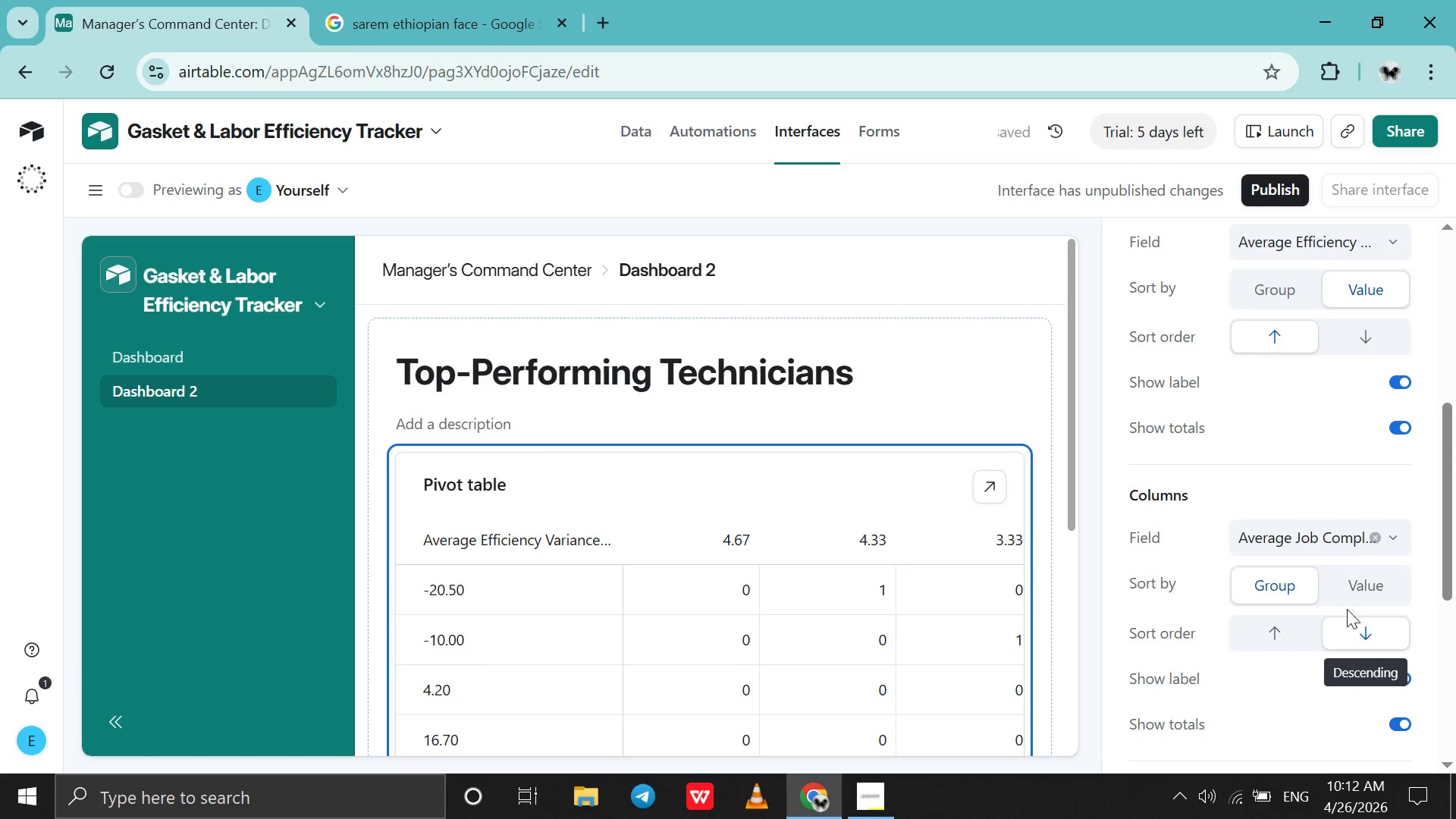 
left_click([1281, 472])
 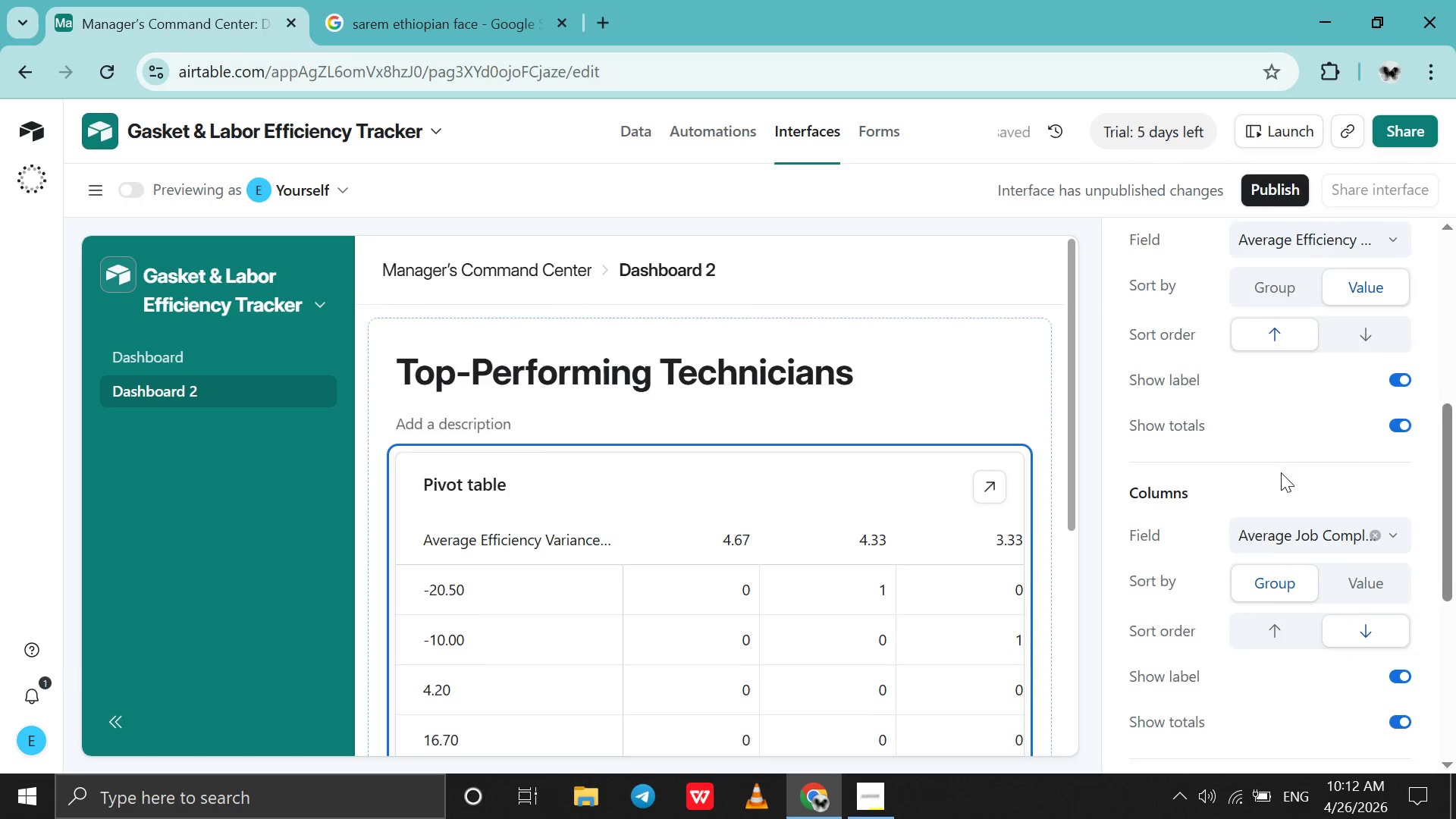 
scroll: coordinate [895, 472], scroll_direction: down, amount: 17.0
 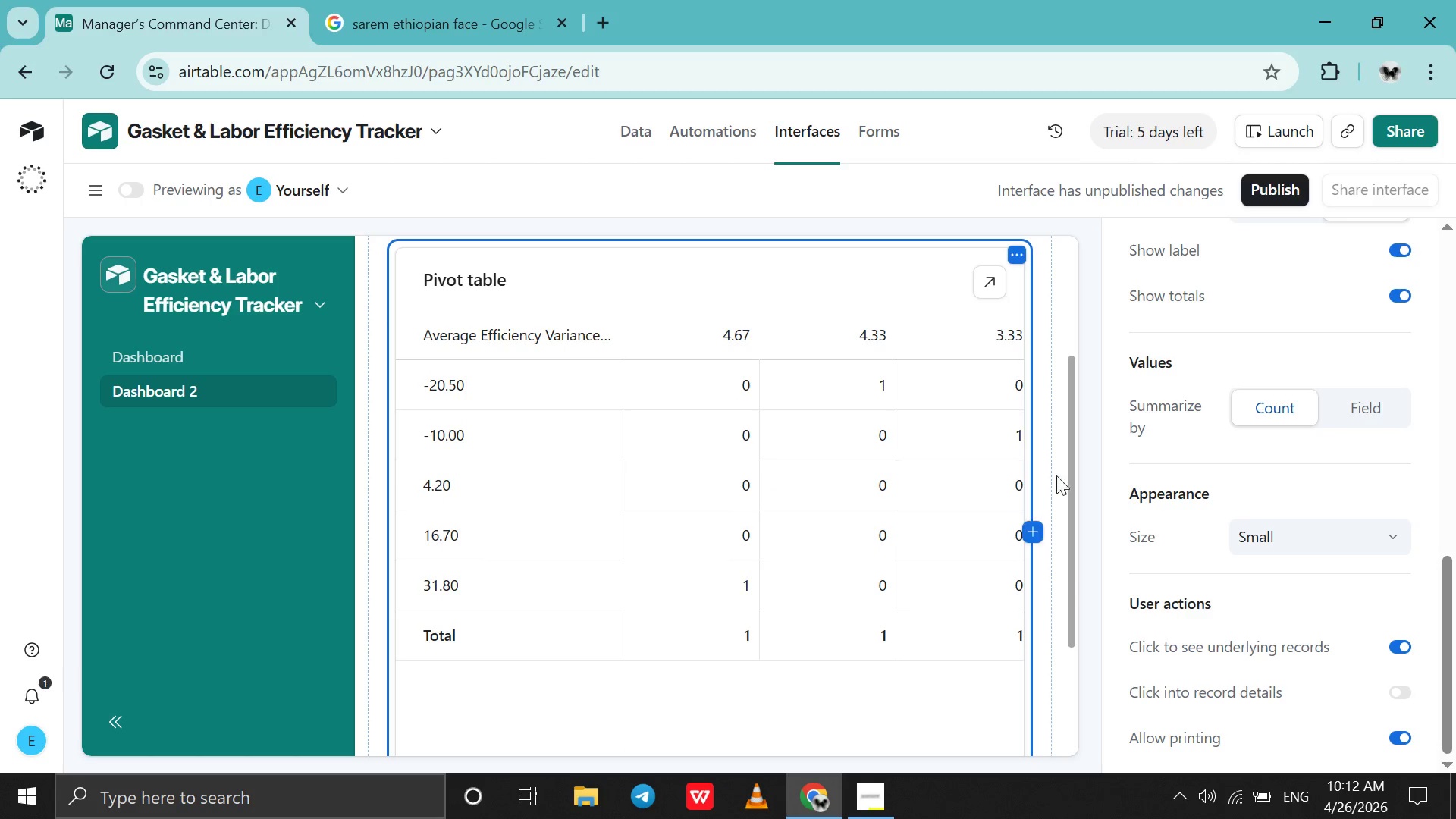 
scroll: coordinate [1218, 486], scroll_direction: up, amount: 13.0
 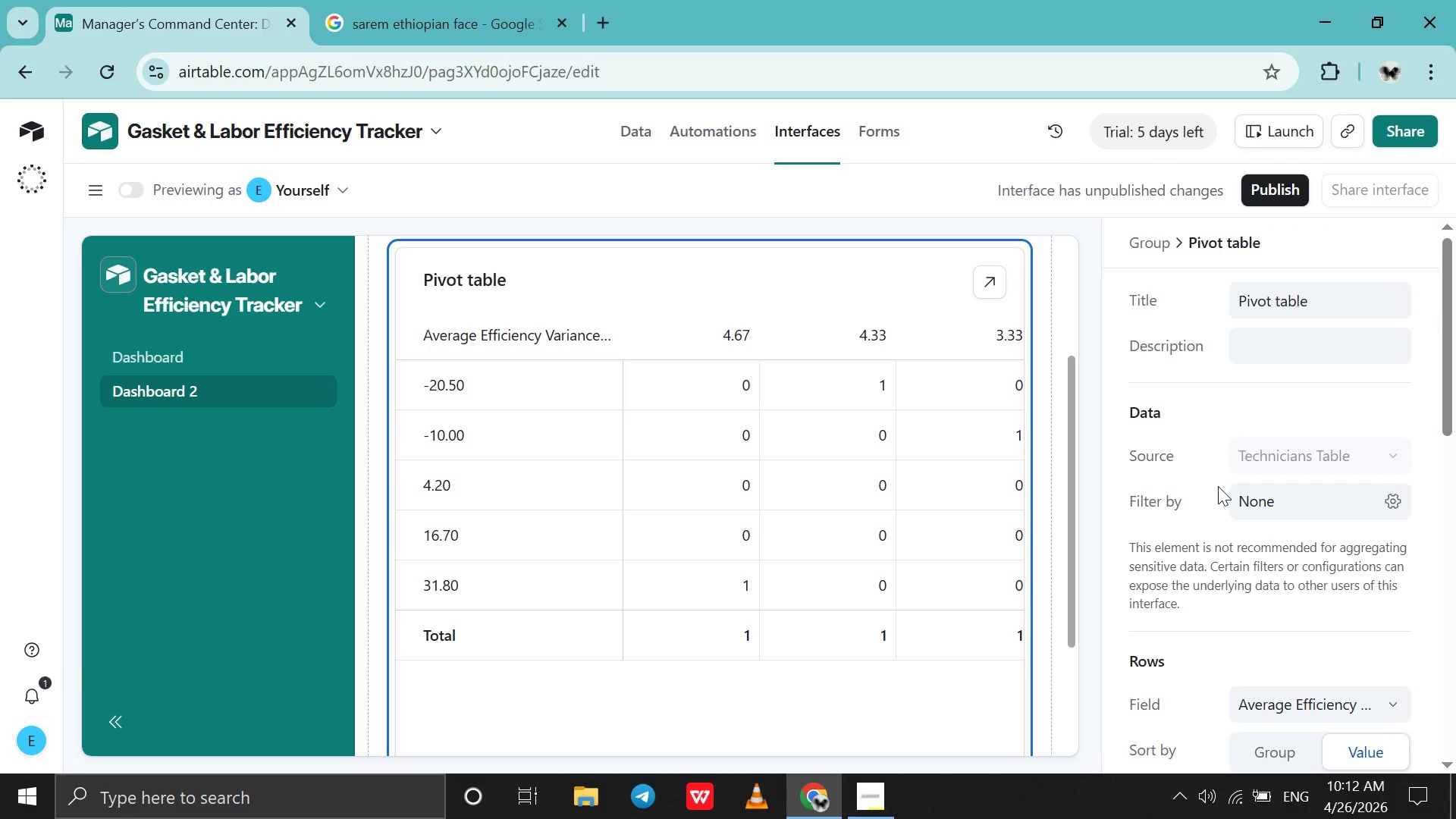 
scroll: coordinate [1228, 308], scroll_direction: down, amount: 13.0
 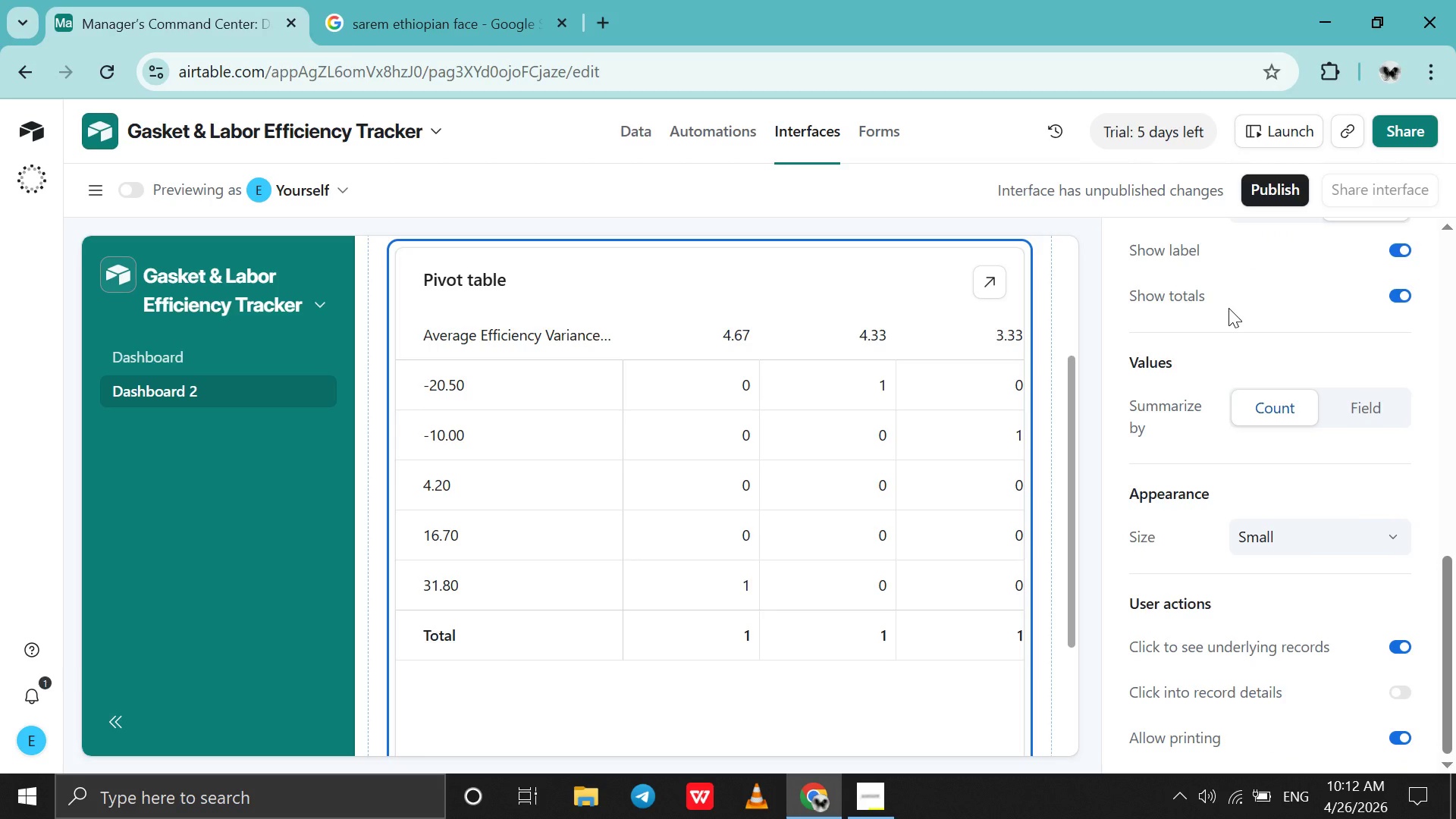 
scroll: coordinate [1228, 308], scroll_direction: up, amount: 62.0
 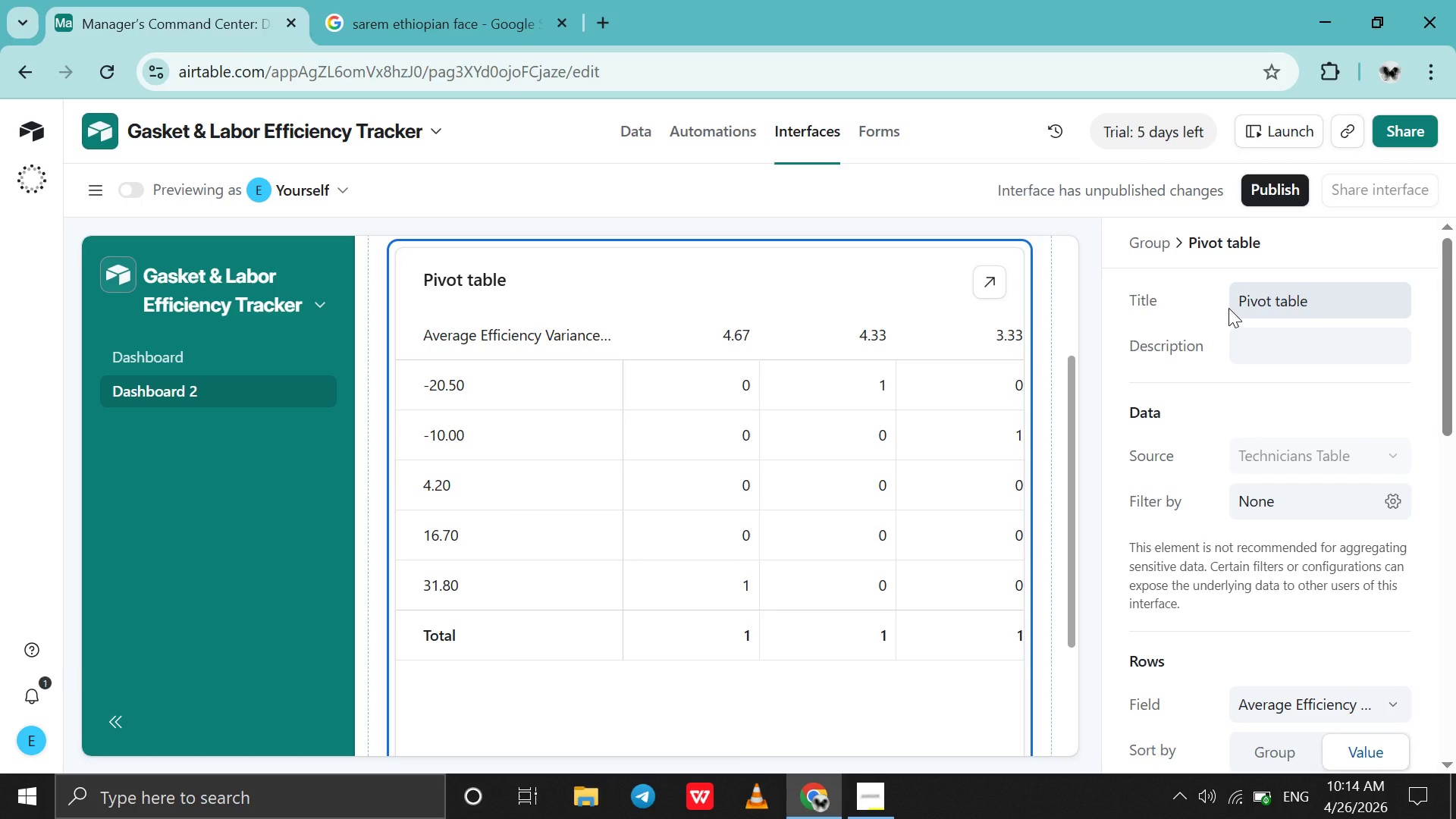 
wait(96.85)
 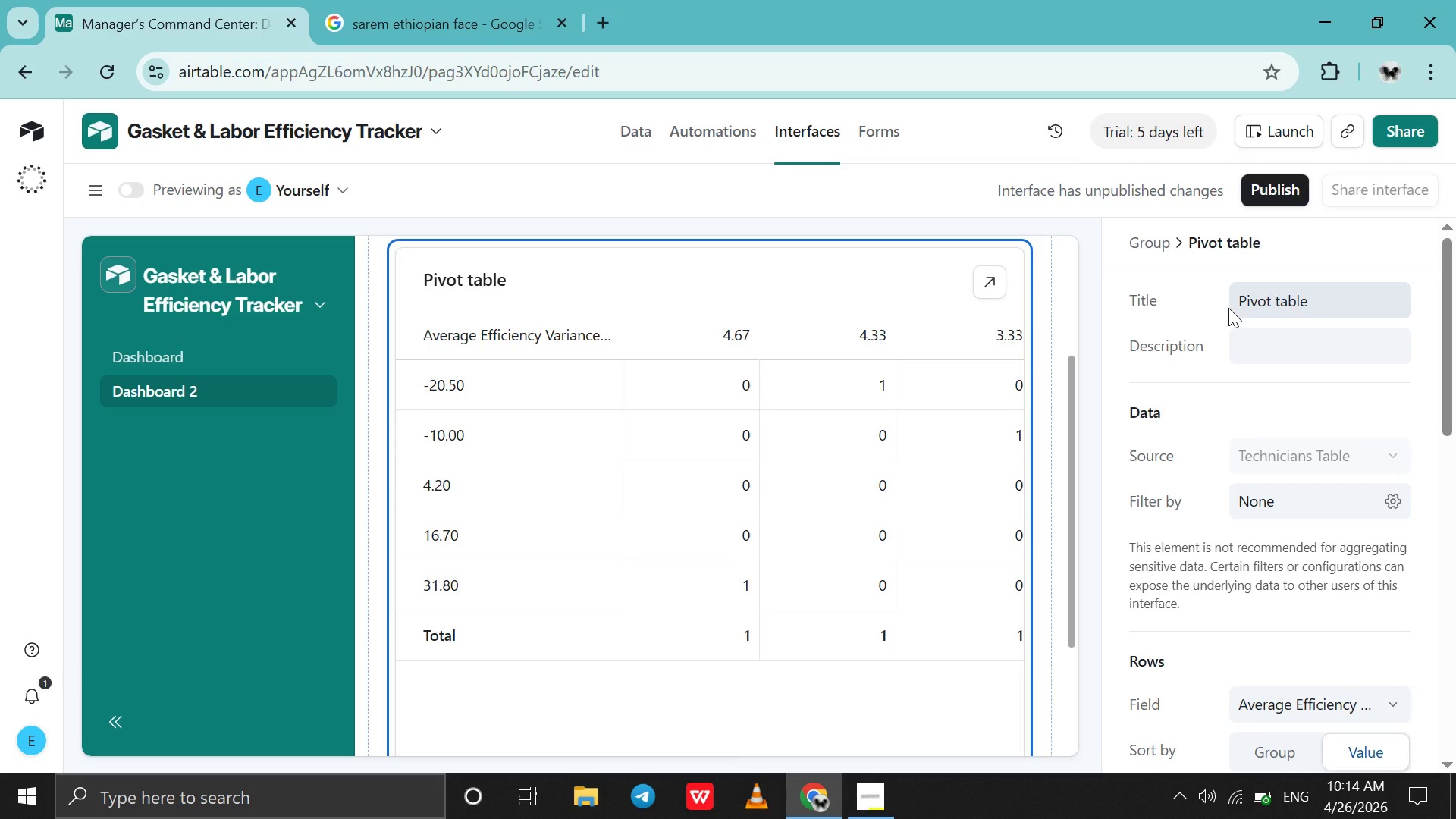 
scroll: coordinate [1228, 308], scroll_direction: down, amount: 13.0
 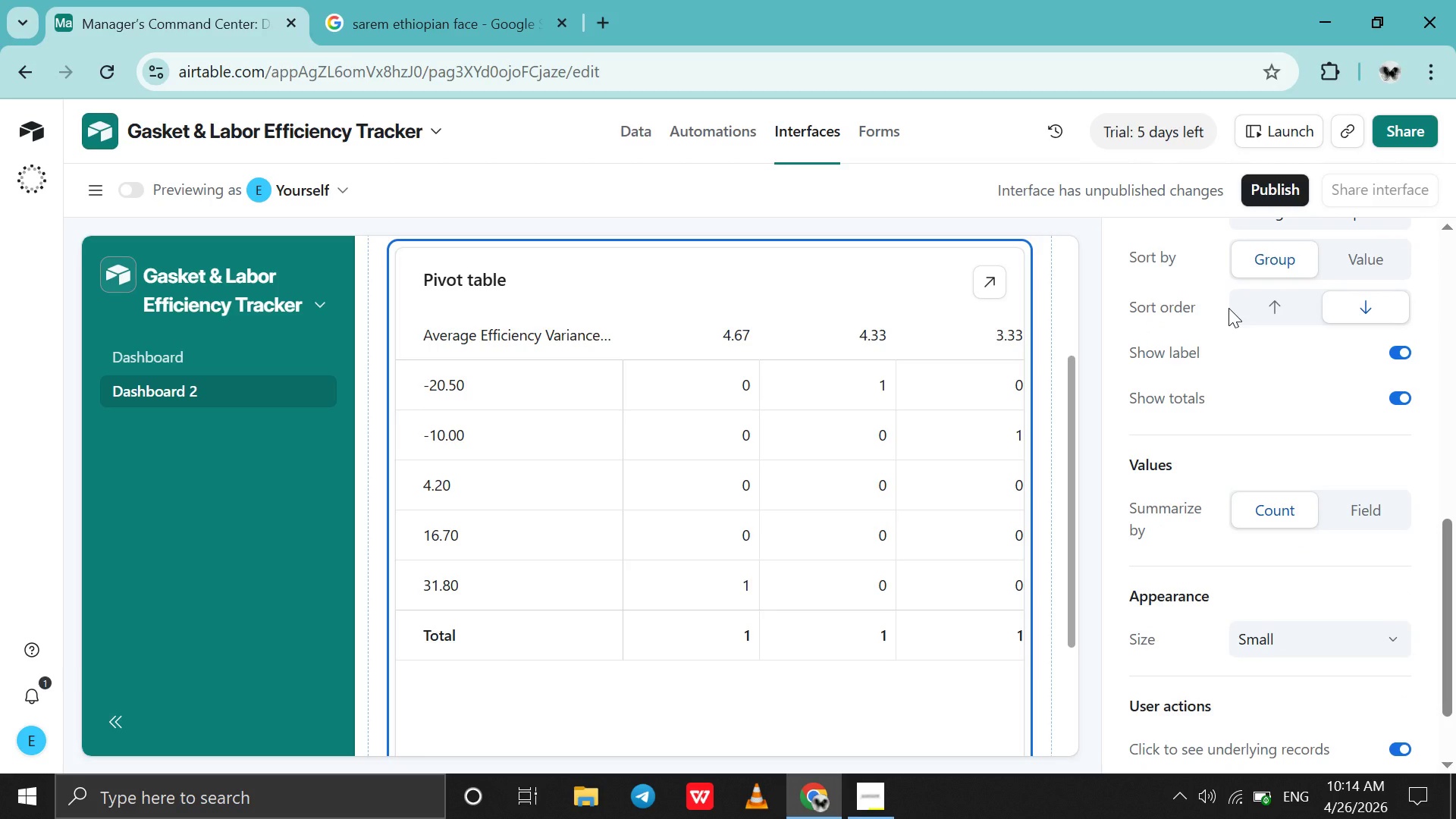 
scroll: coordinate [1228, 308], scroll_direction: up, amount: 16.0
 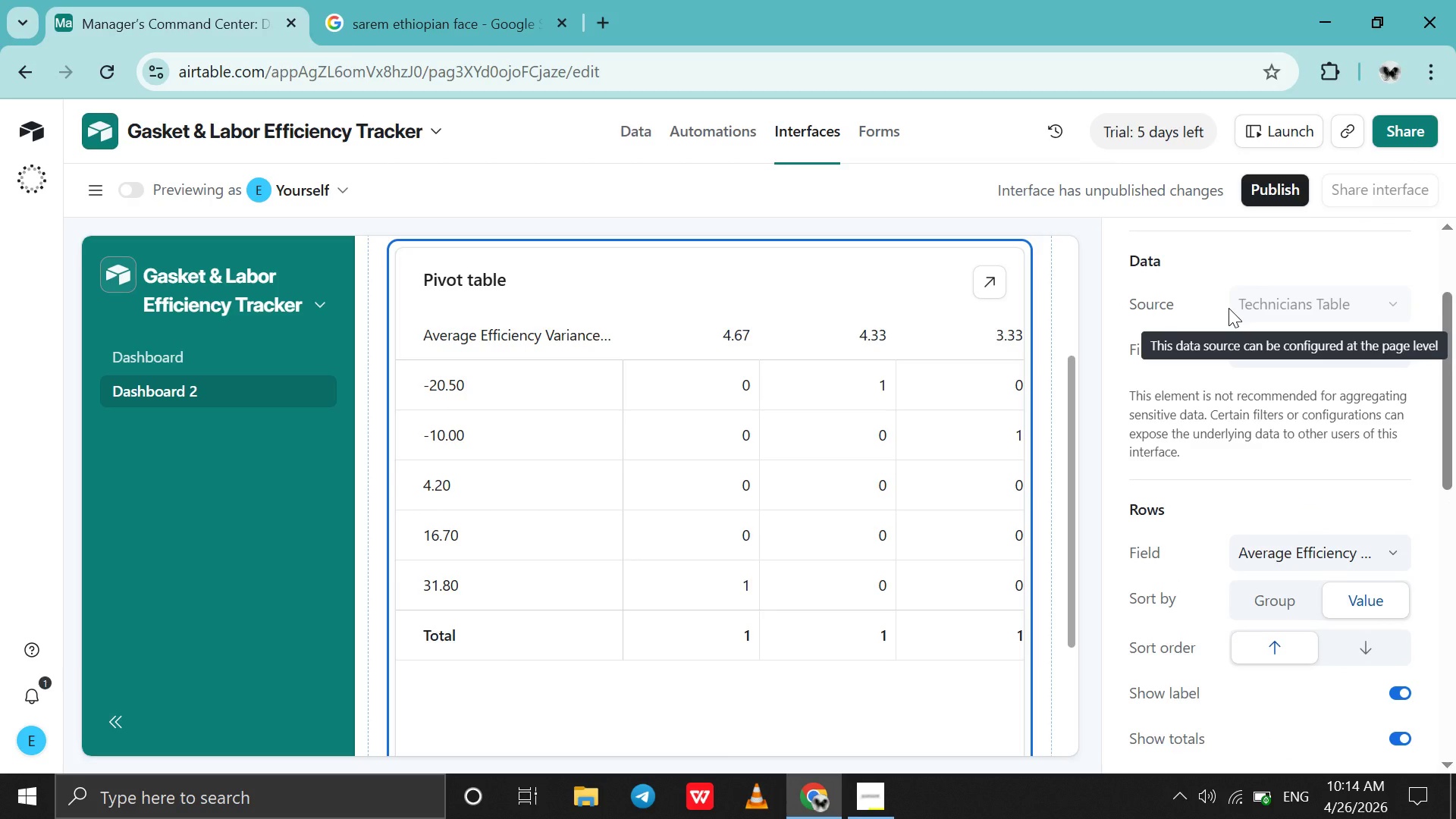 
wait(21.74)
 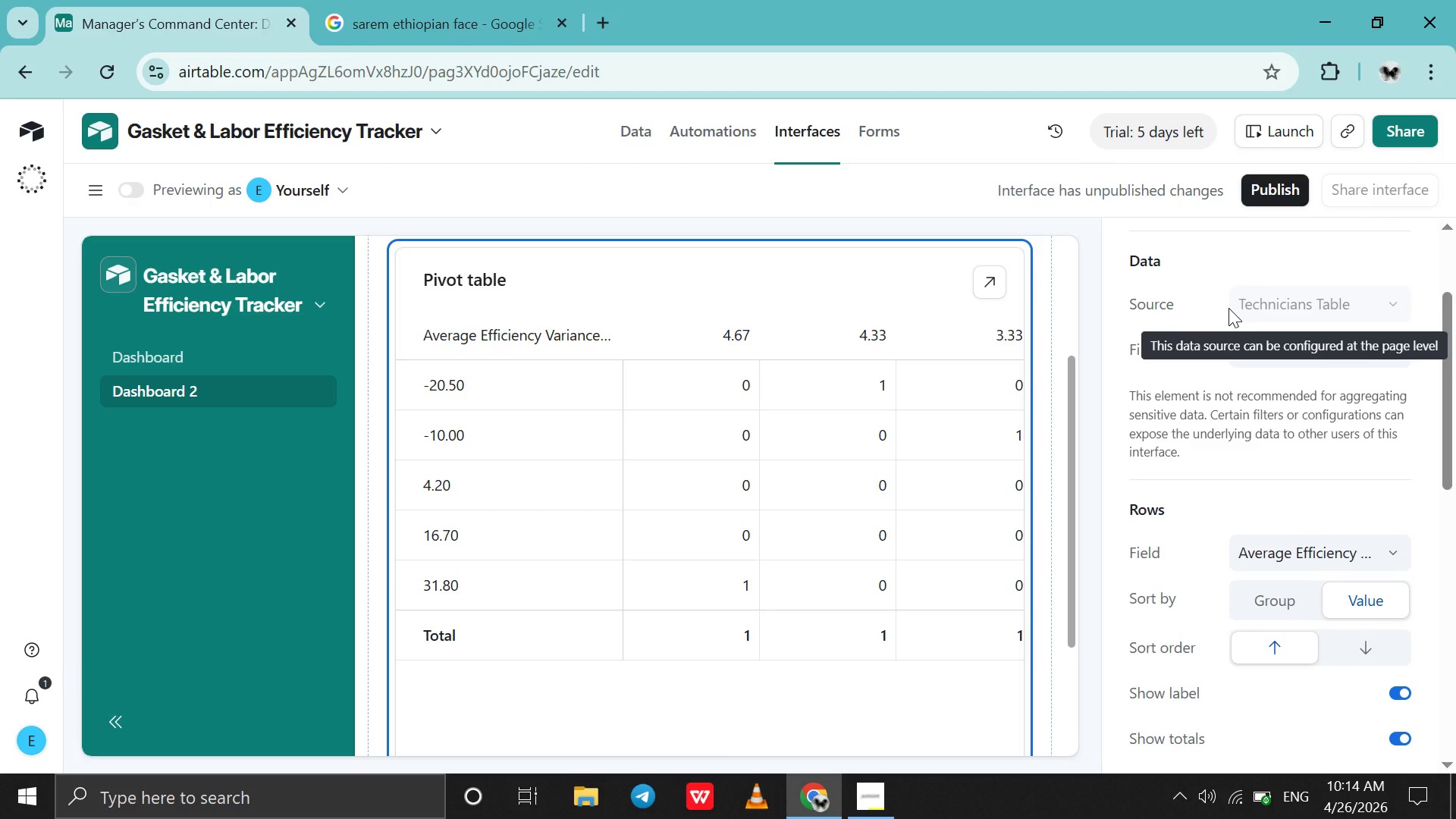 
left_click([854, 808])